 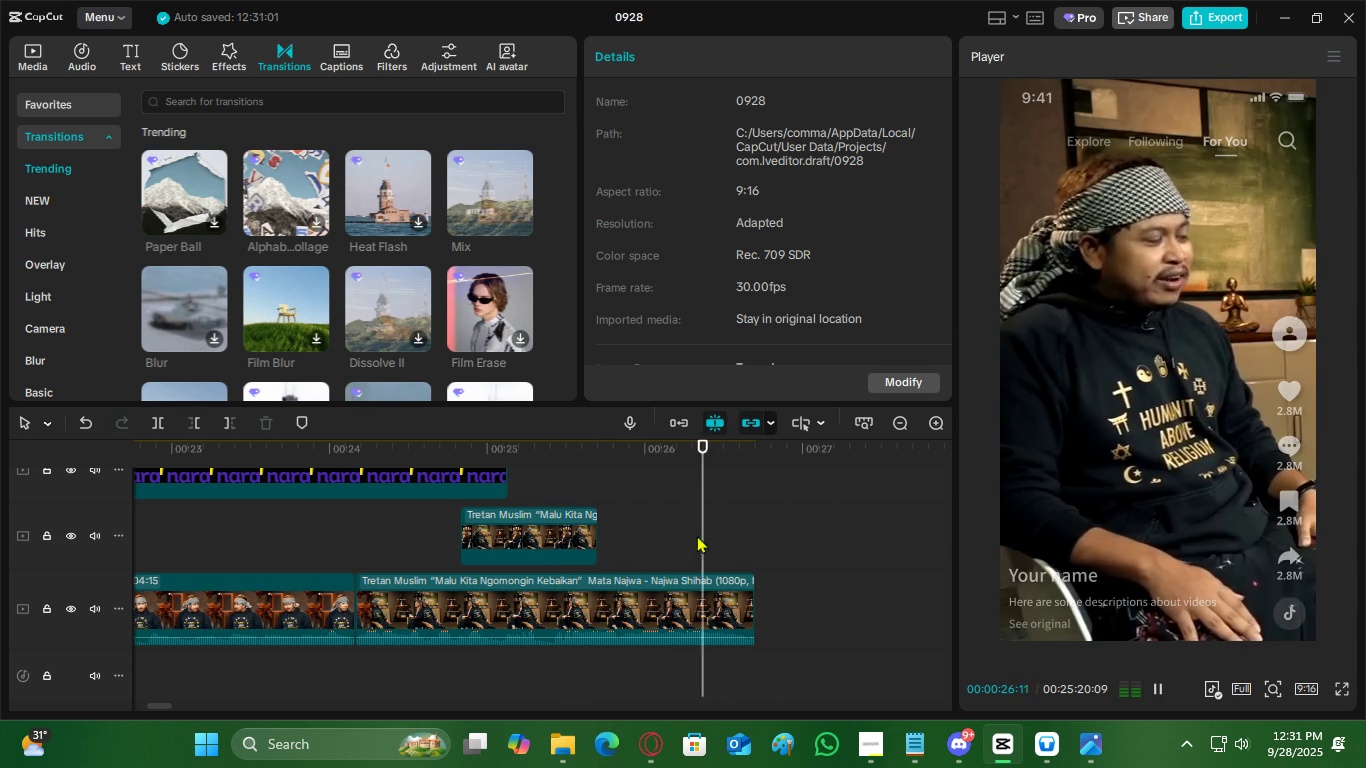 
key(Space)
 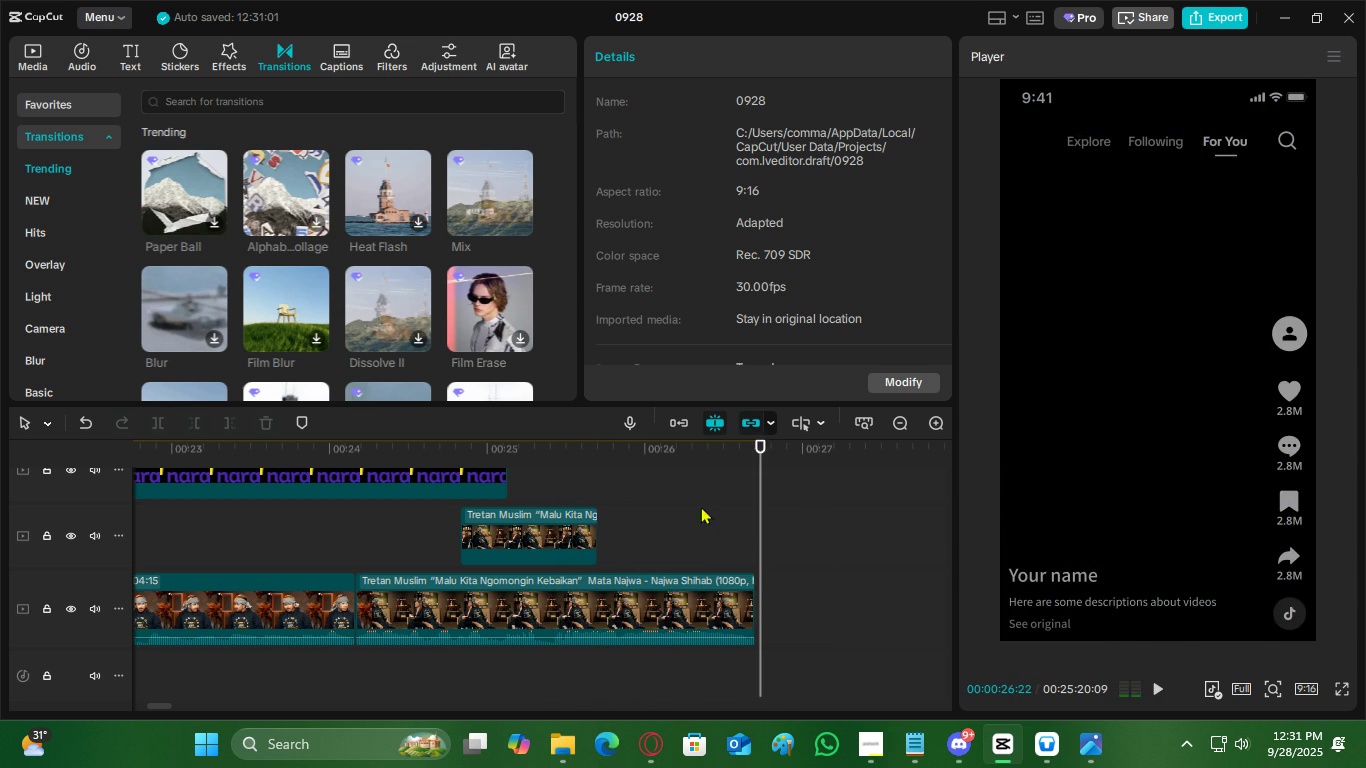 
left_click([701, 506])
 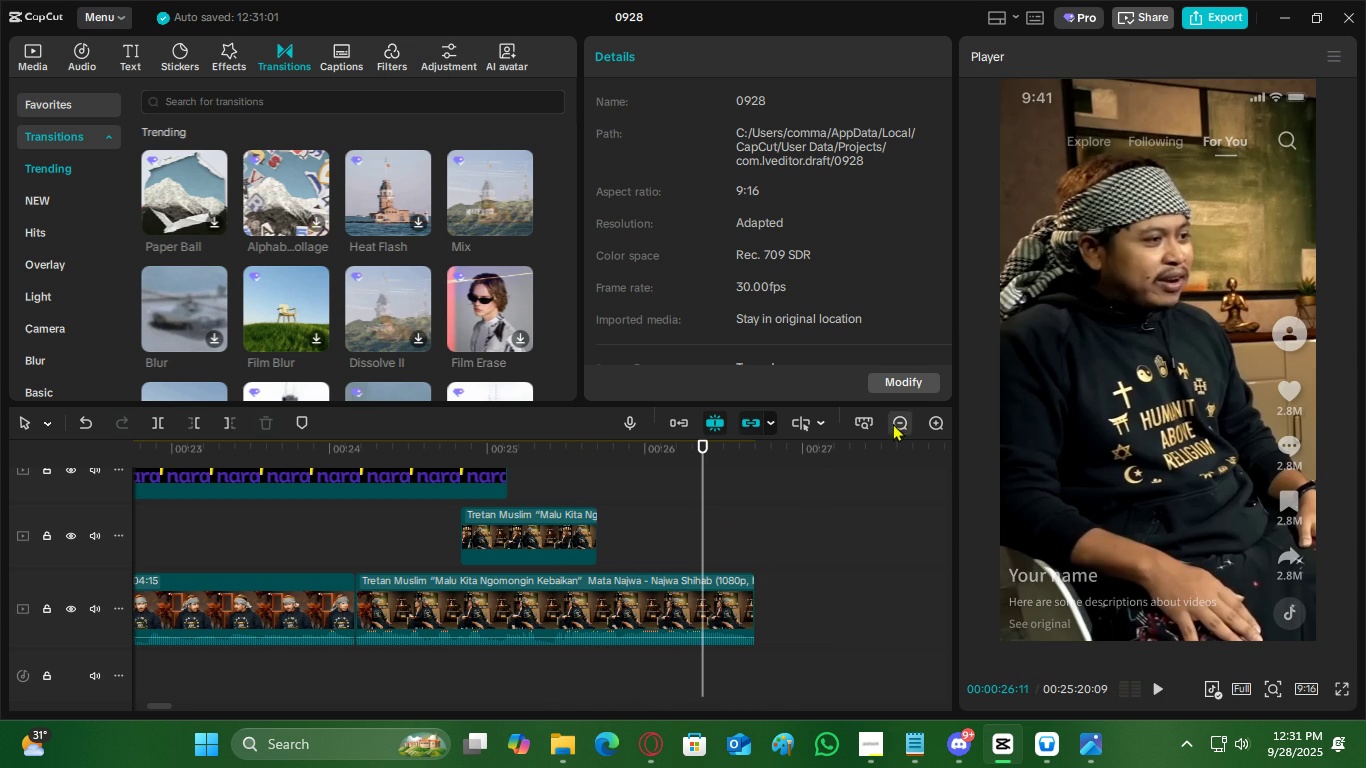 
double_click([893, 423])
 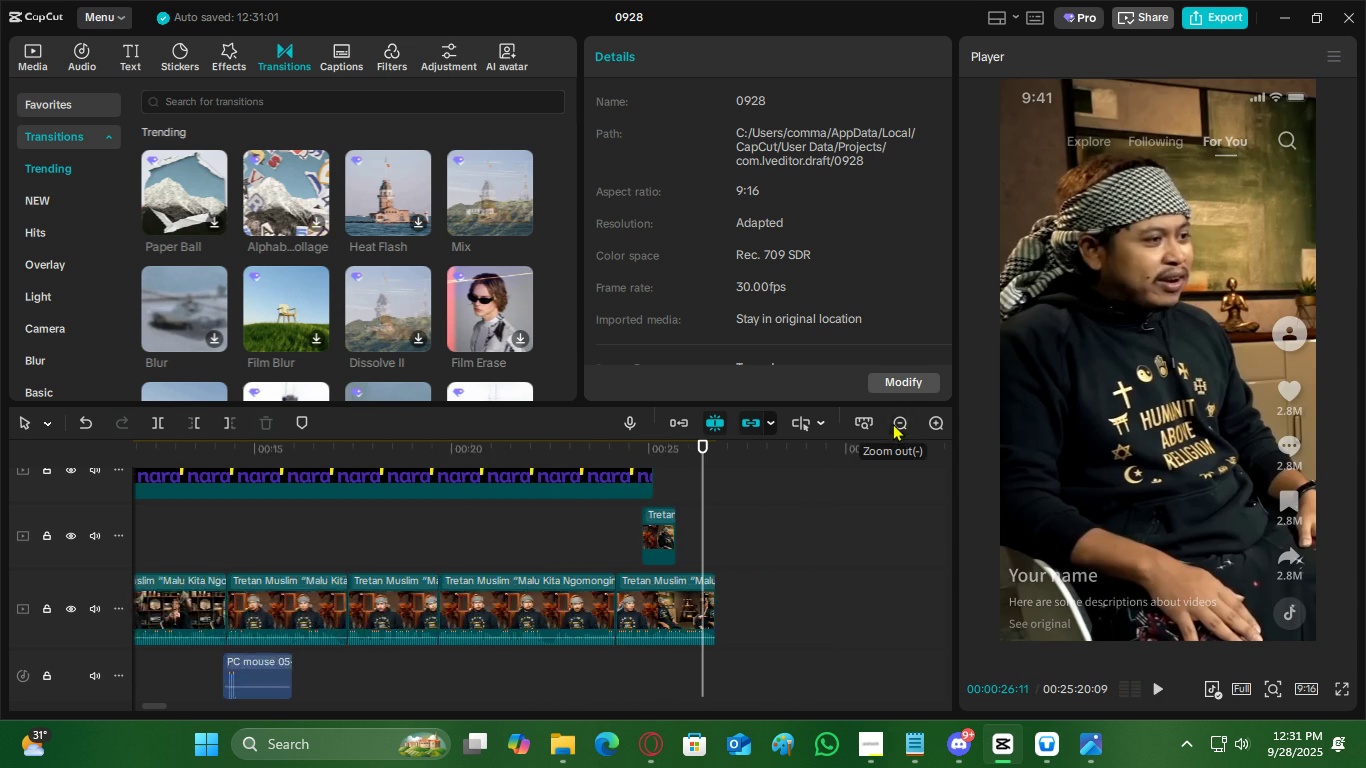 
triple_click([893, 423])
 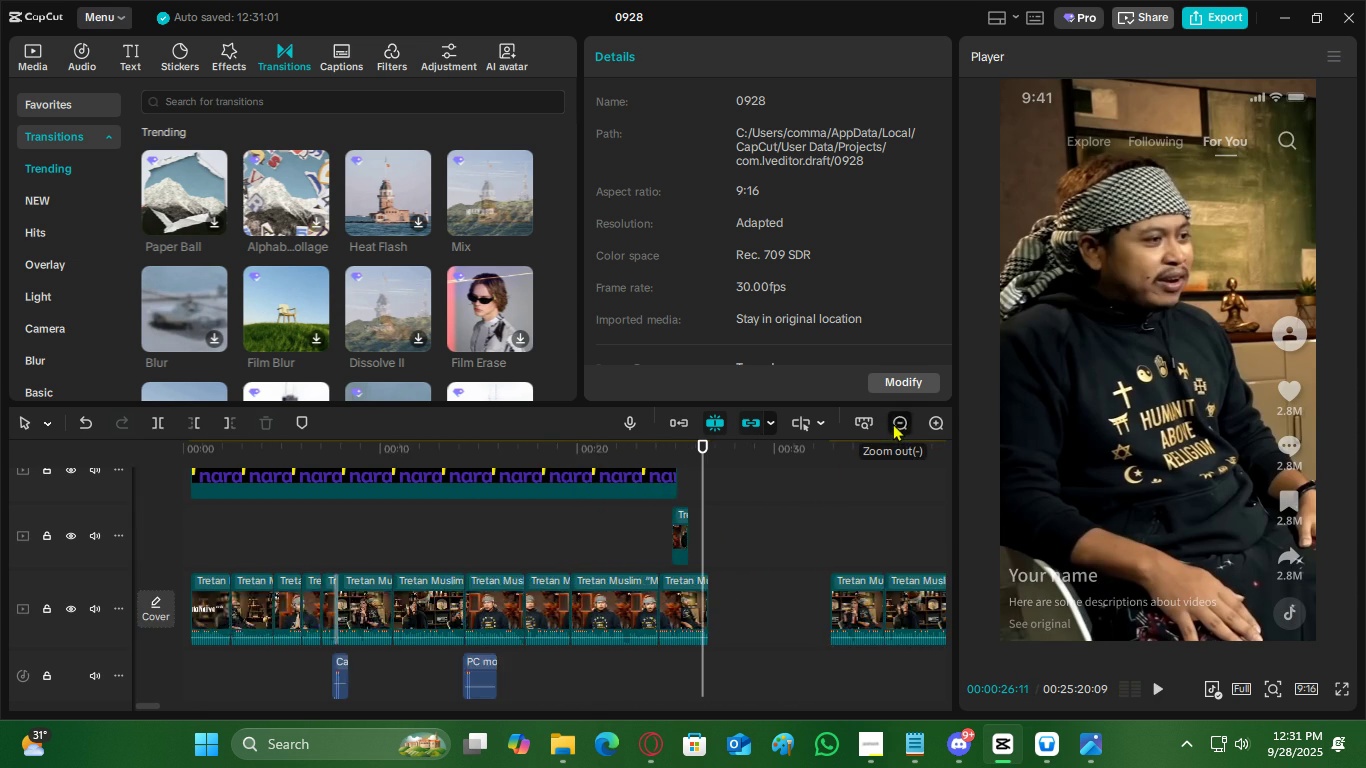 
triple_click([893, 423])